 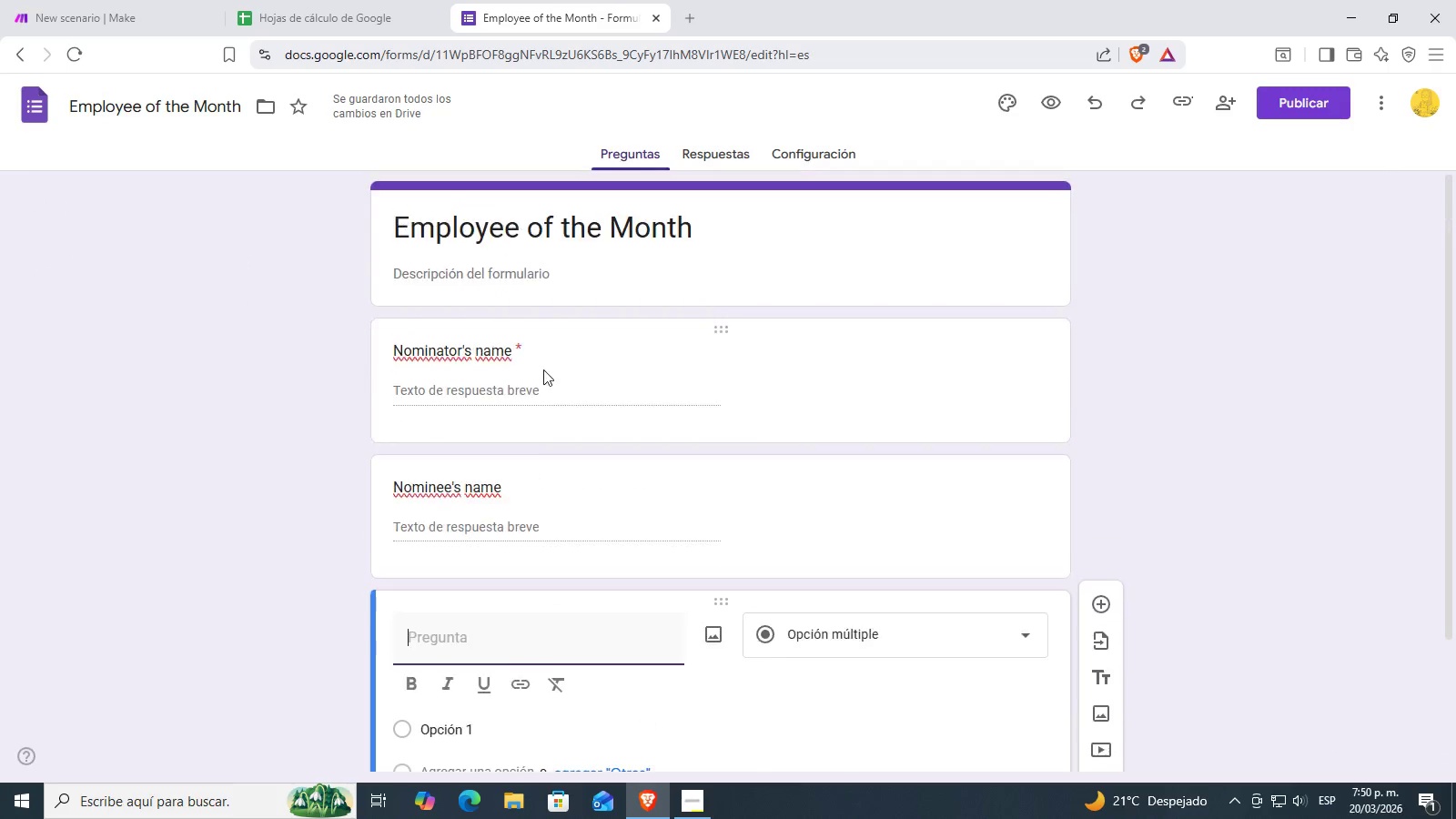 
scroll: coordinate [474, 434], scroll_direction: down, amount: 2.0
 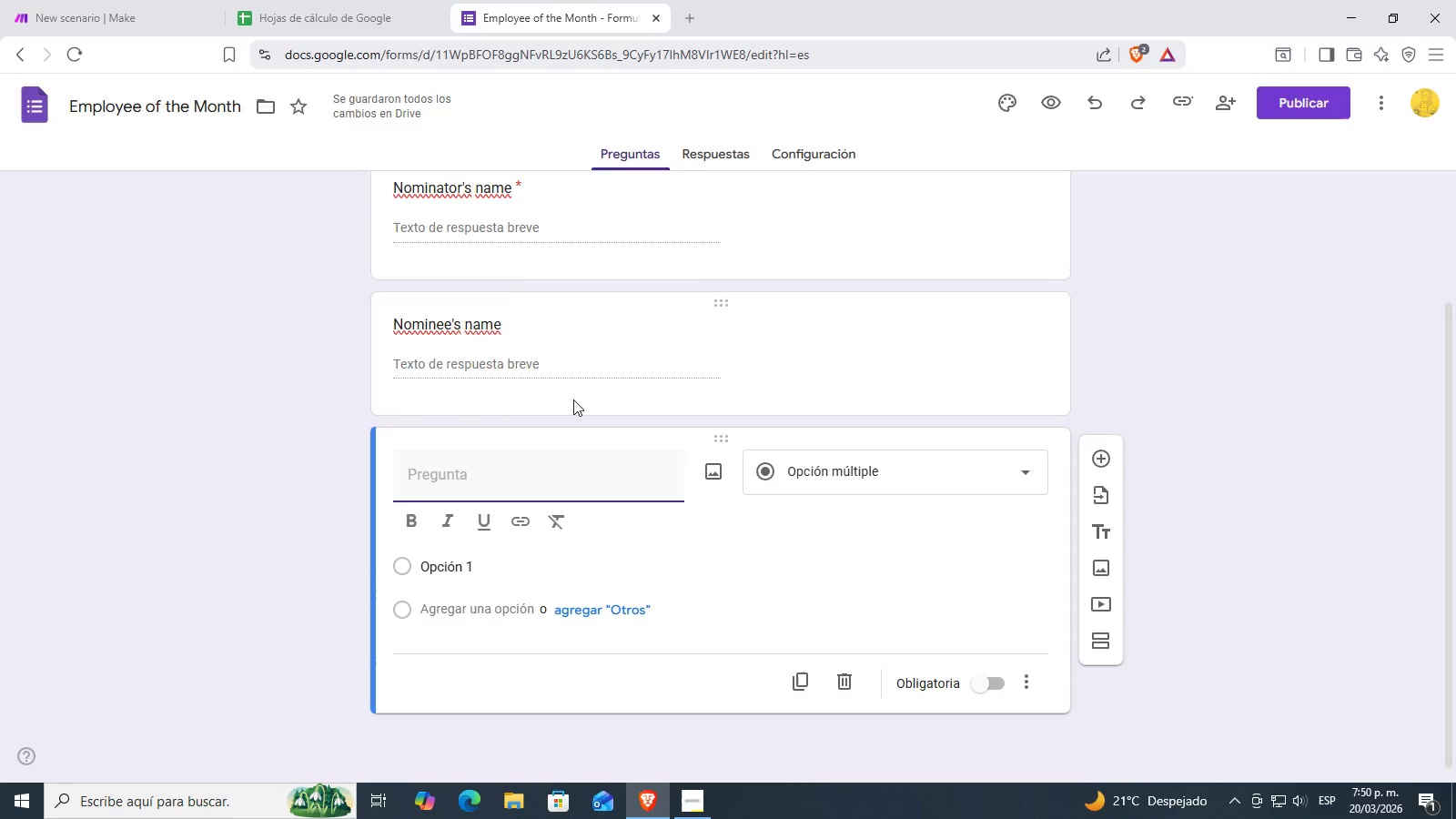 
type(Description)
 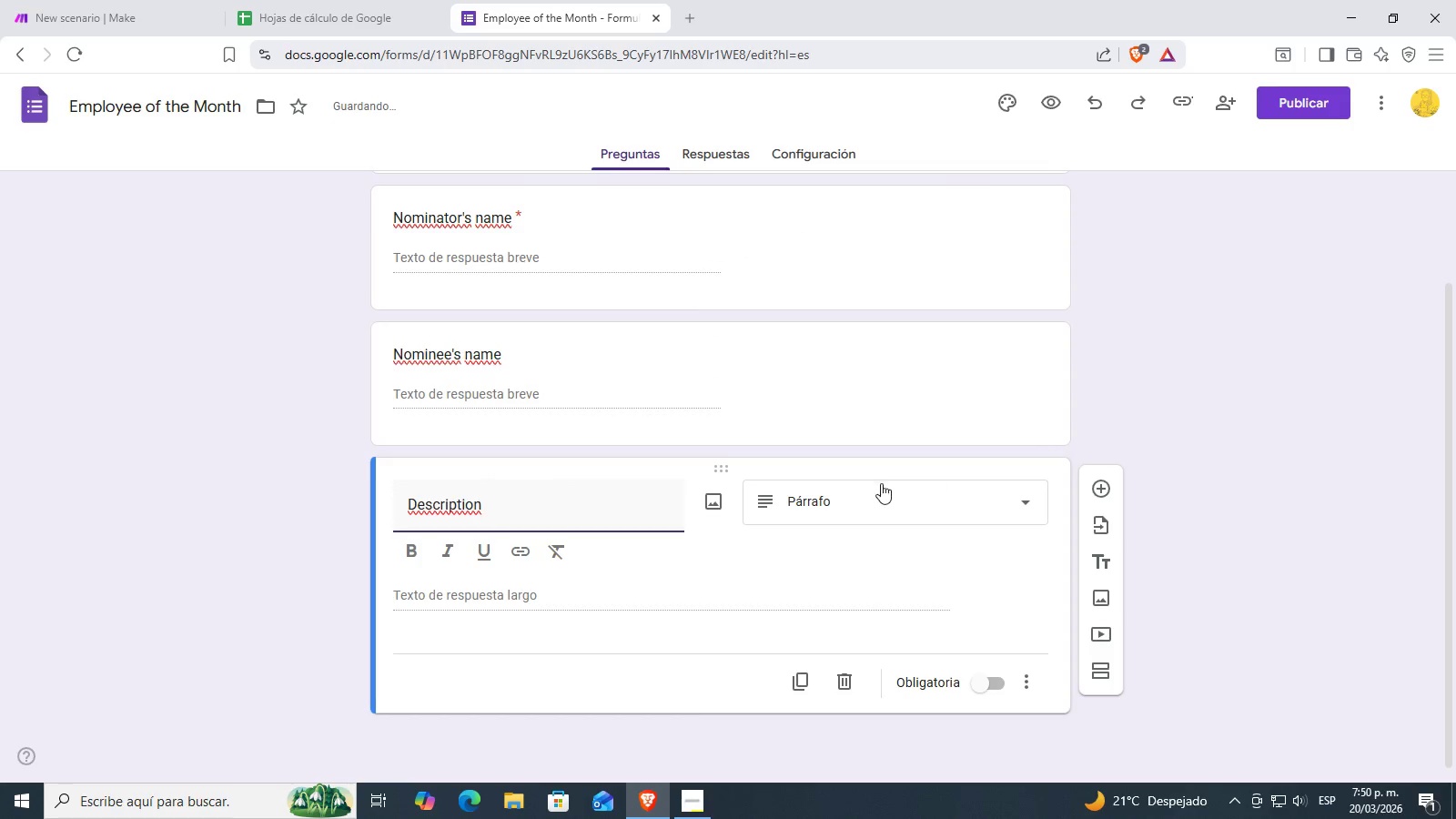 
left_click([1228, 443])
 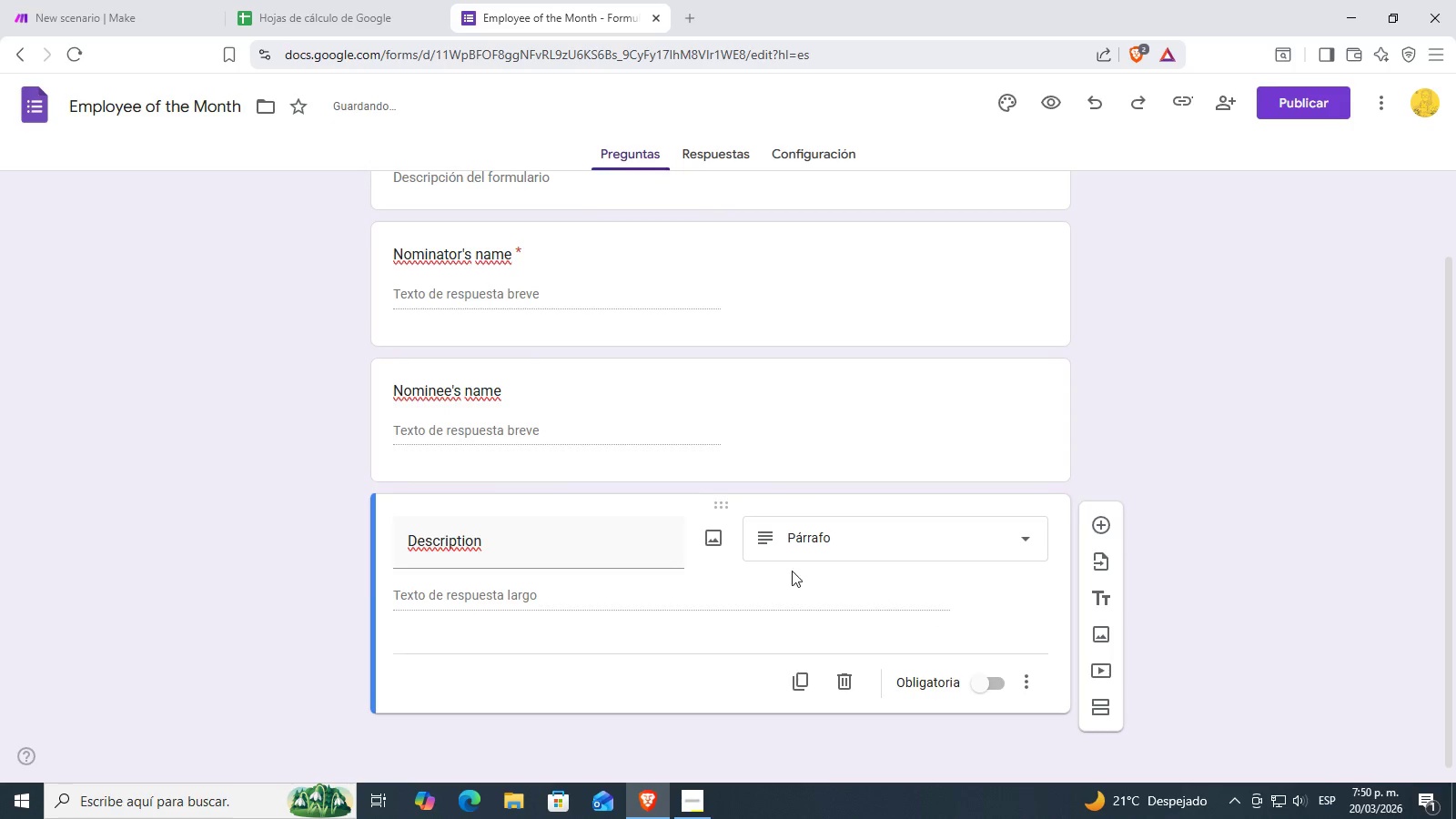 
left_click([781, 443])
 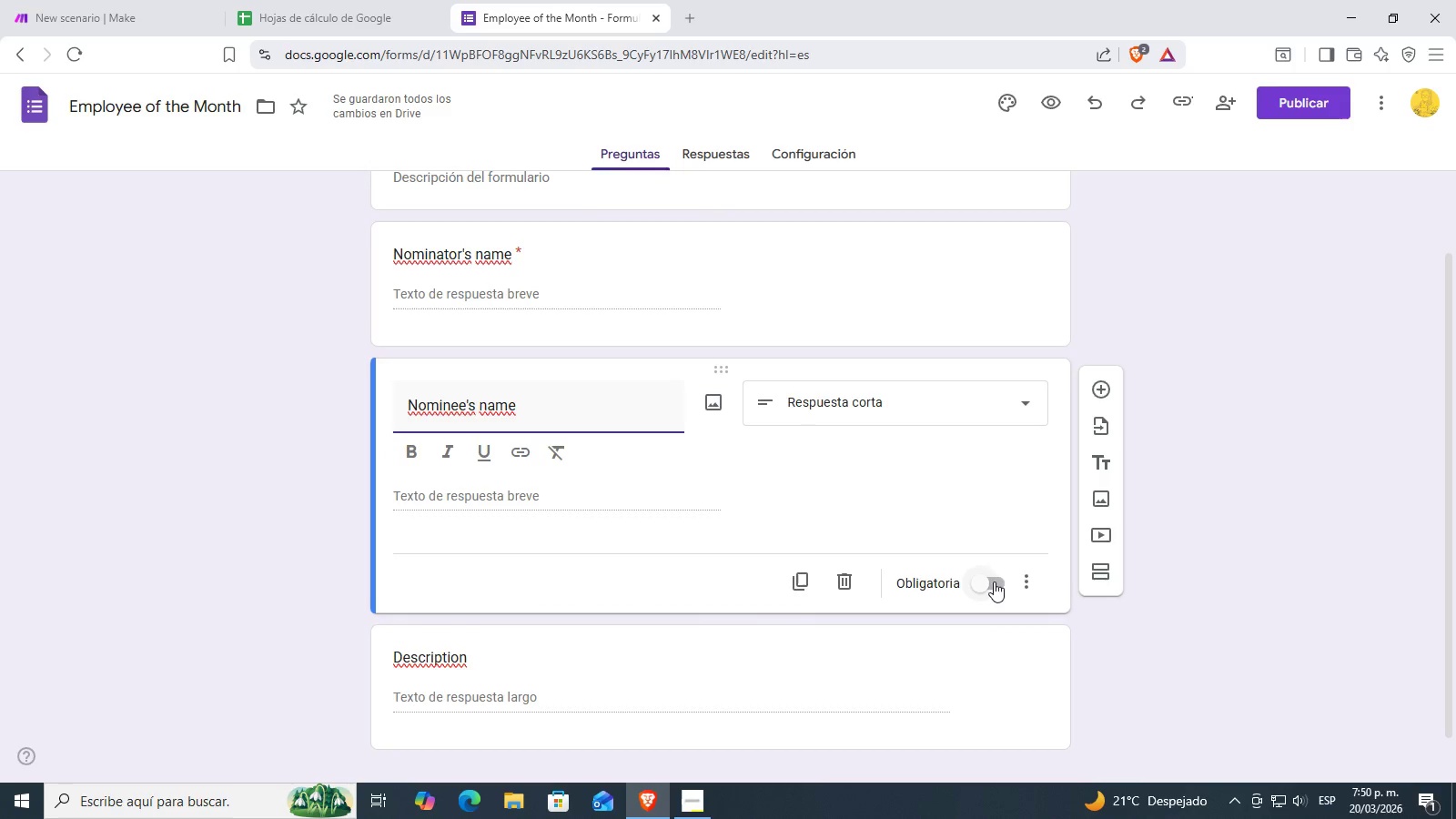 
left_click([916, 308])
 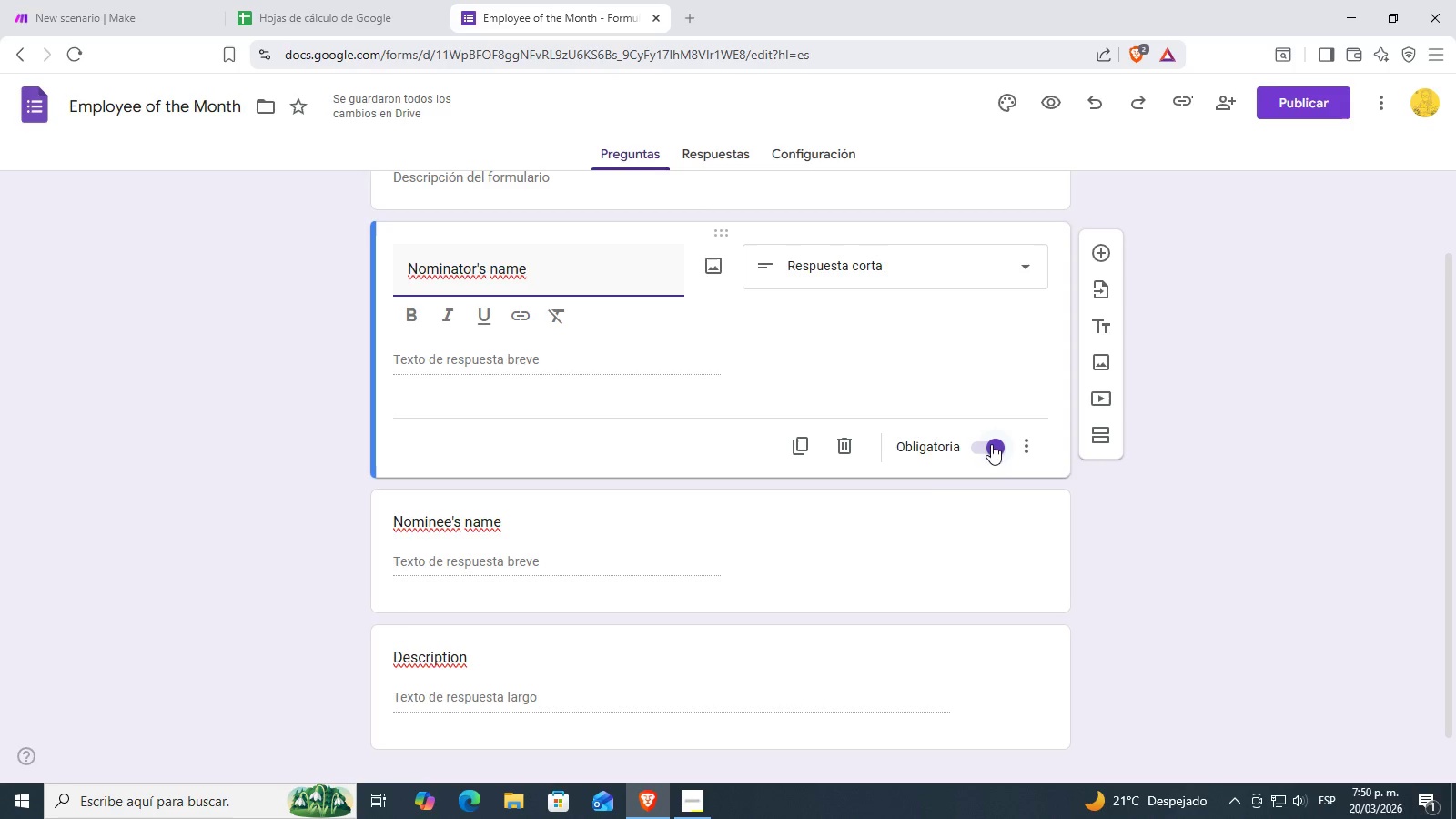 
left_click([971, 475])
 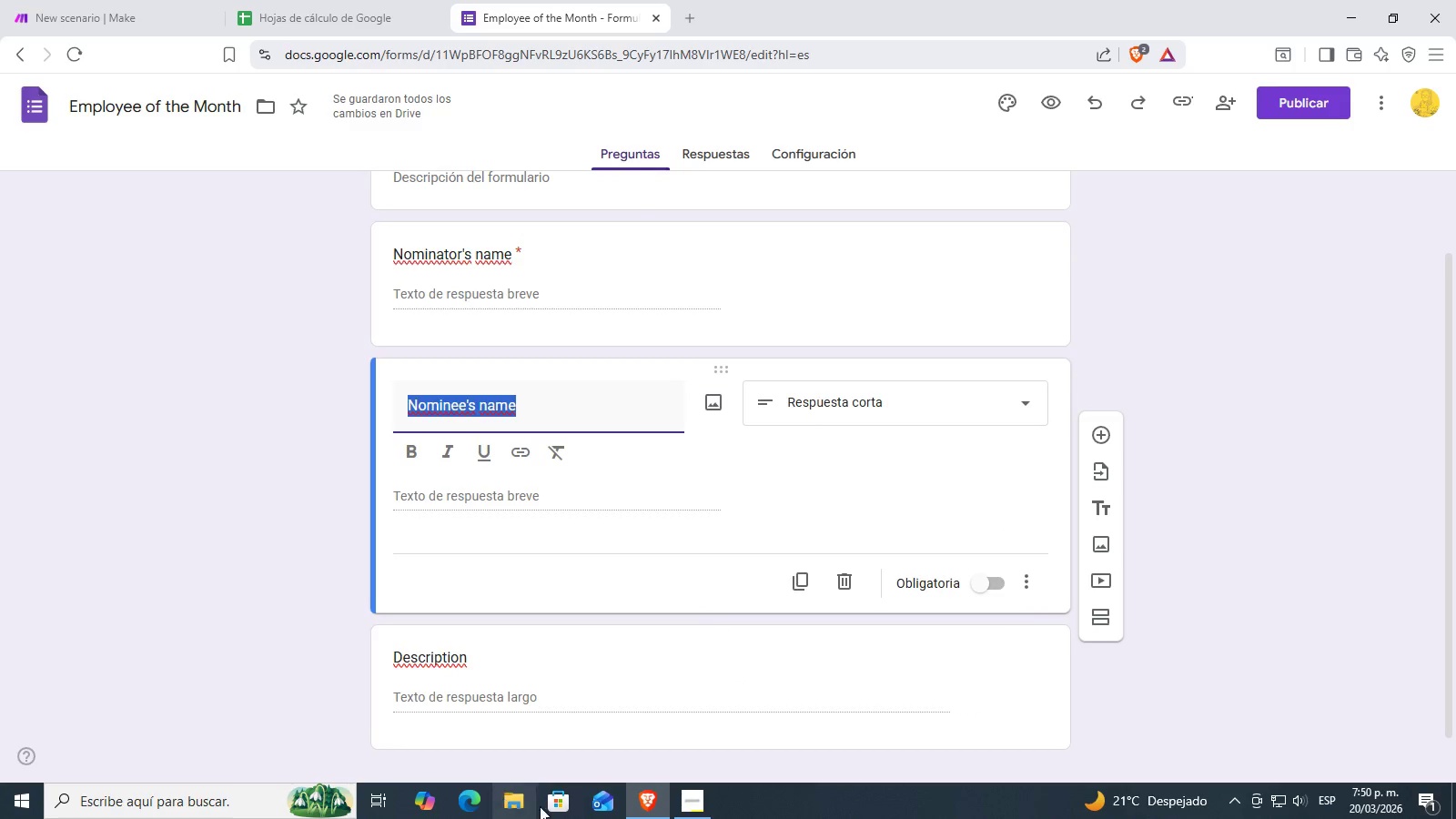 
scroll: coordinate [925, 500], scroll_direction: down, amount: 1.0
 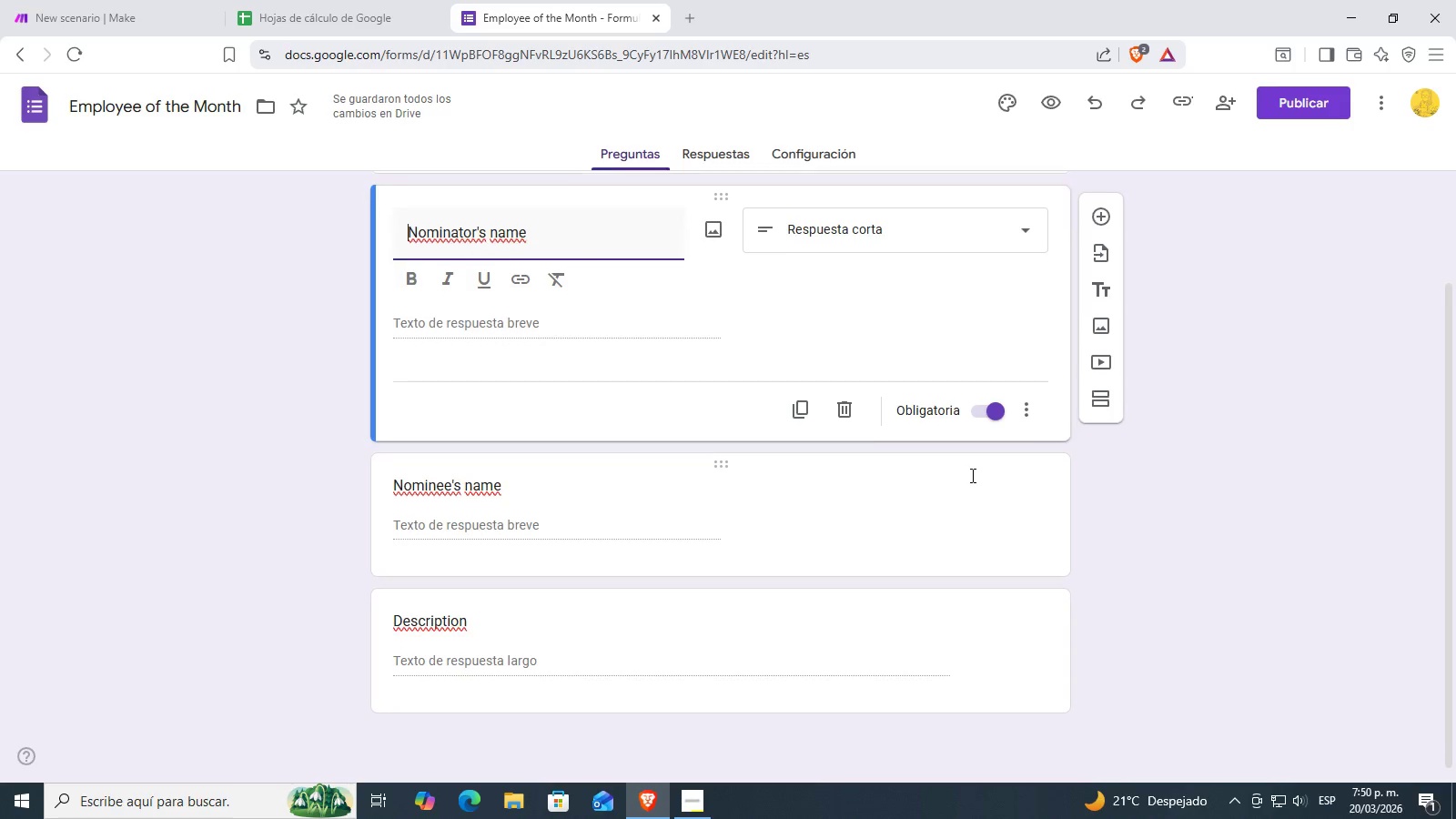 
left_click([694, 800])